 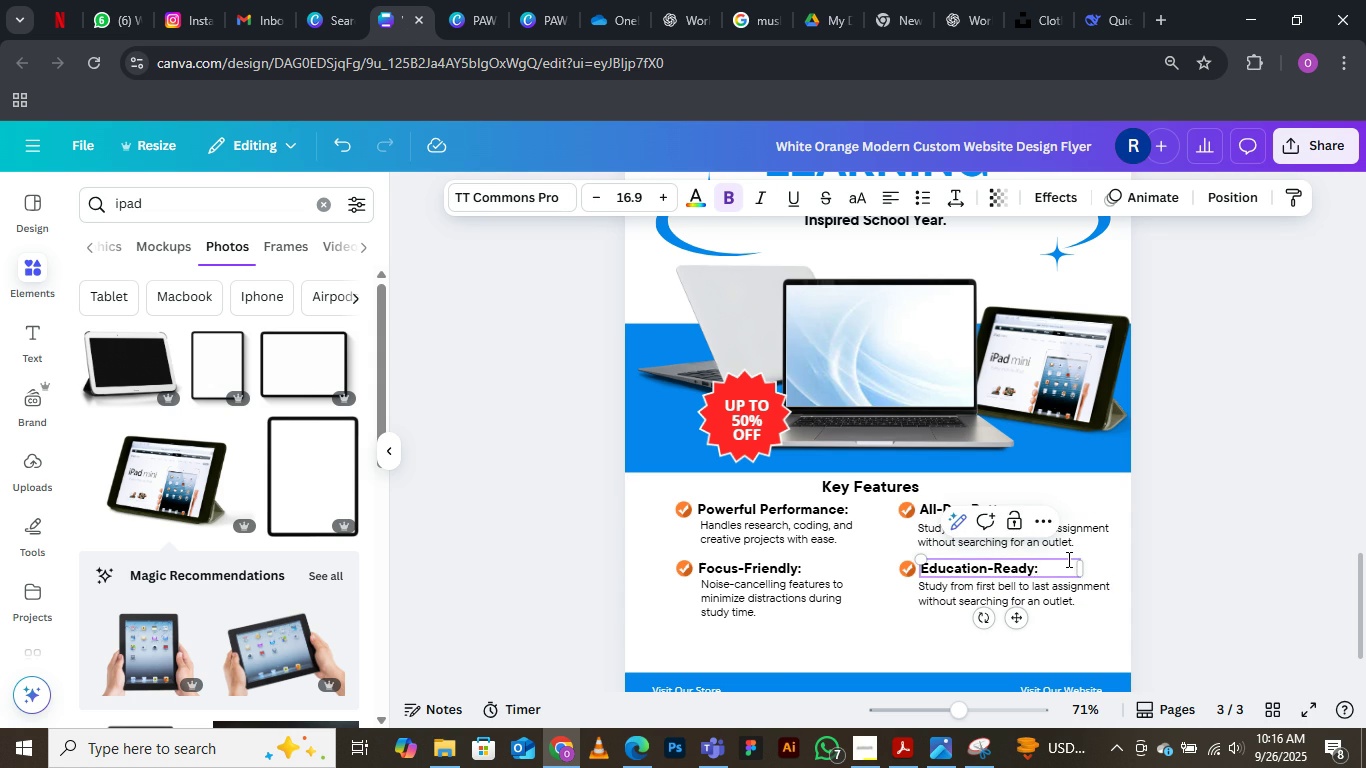 
left_click([856, 637])
 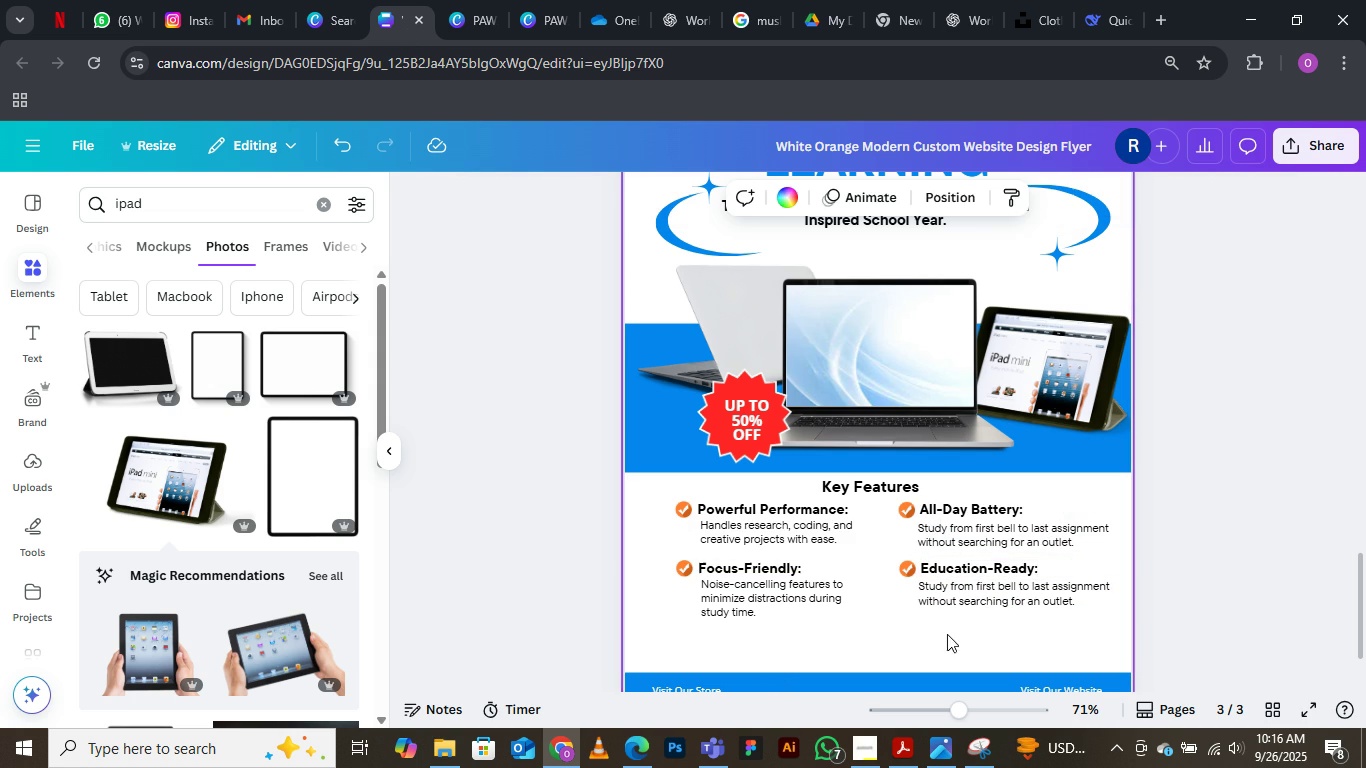 
left_click([947, 634])
 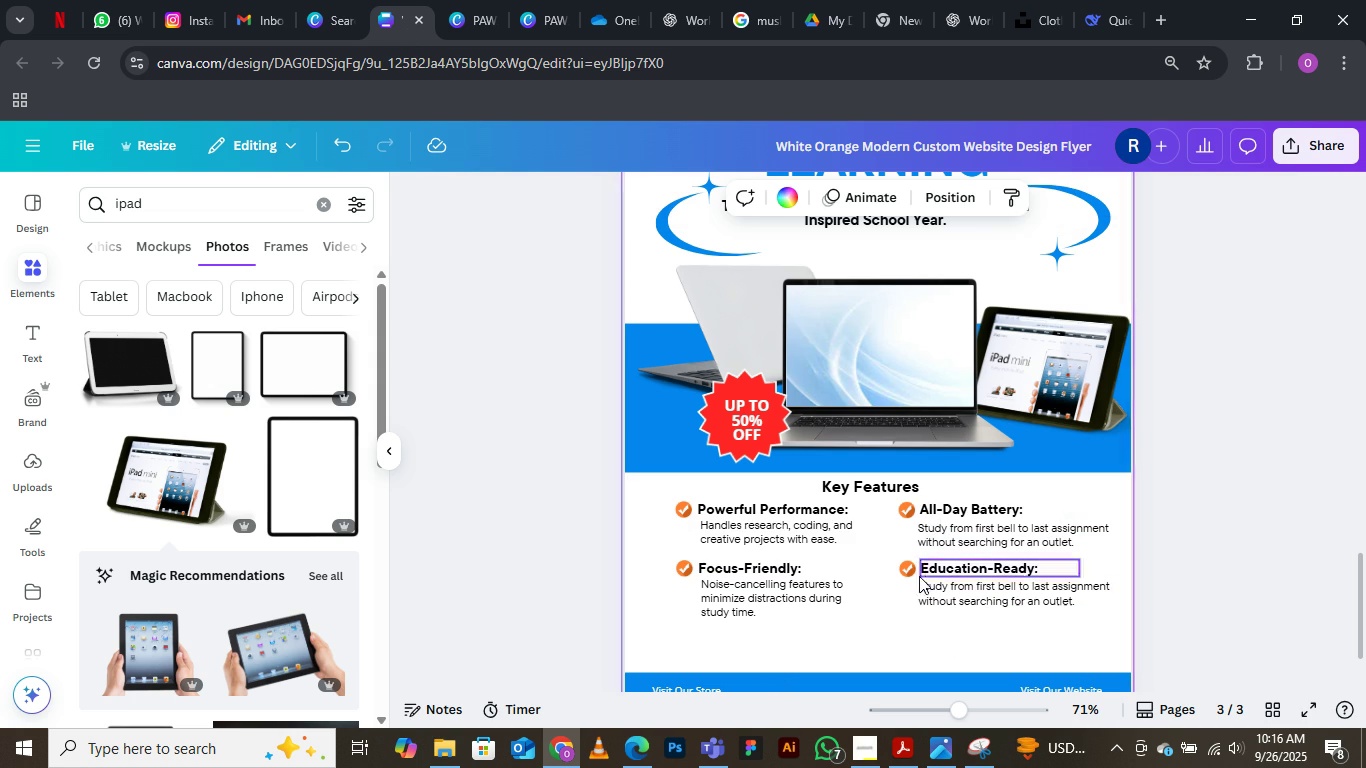 
scroll: coordinate [924, 559], scroll_direction: up, amount: 3.0
 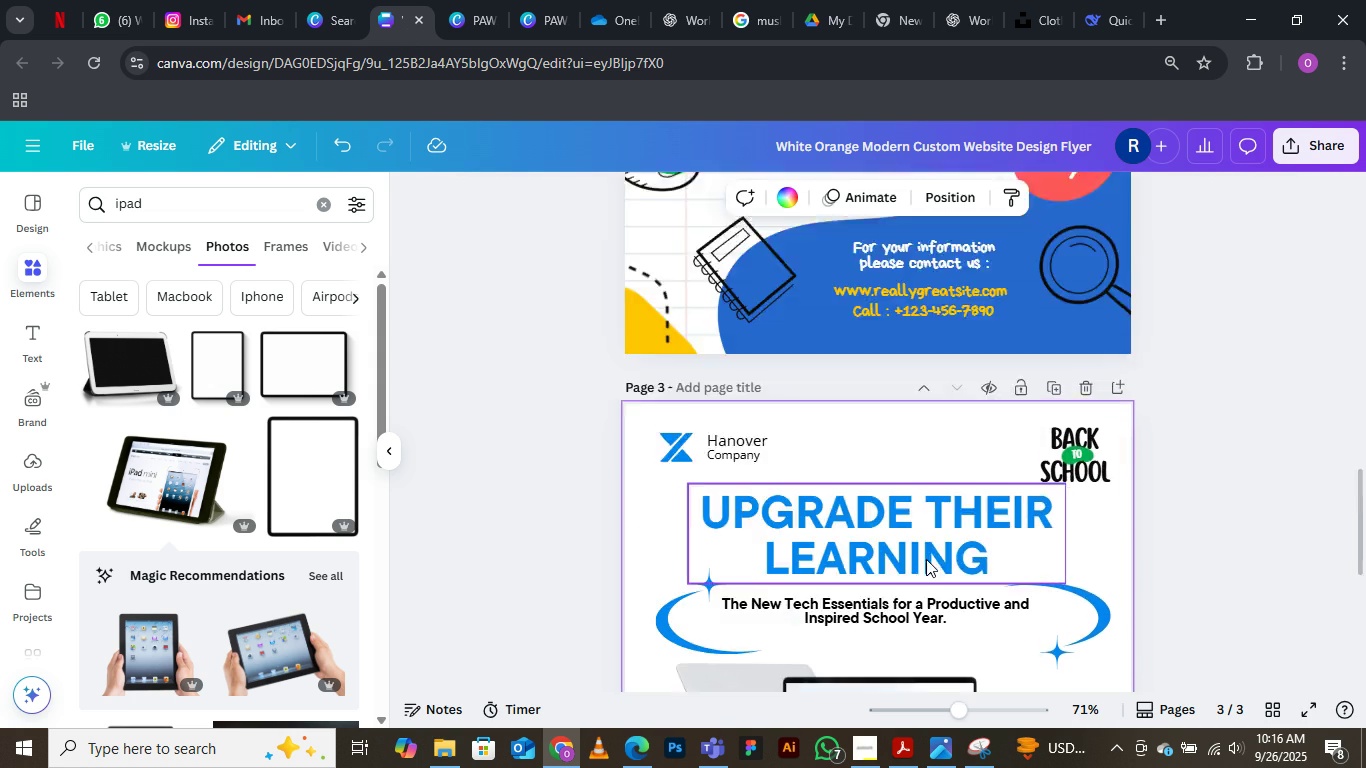 
scroll: coordinate [926, 559], scroll_direction: down, amount: 4.0
 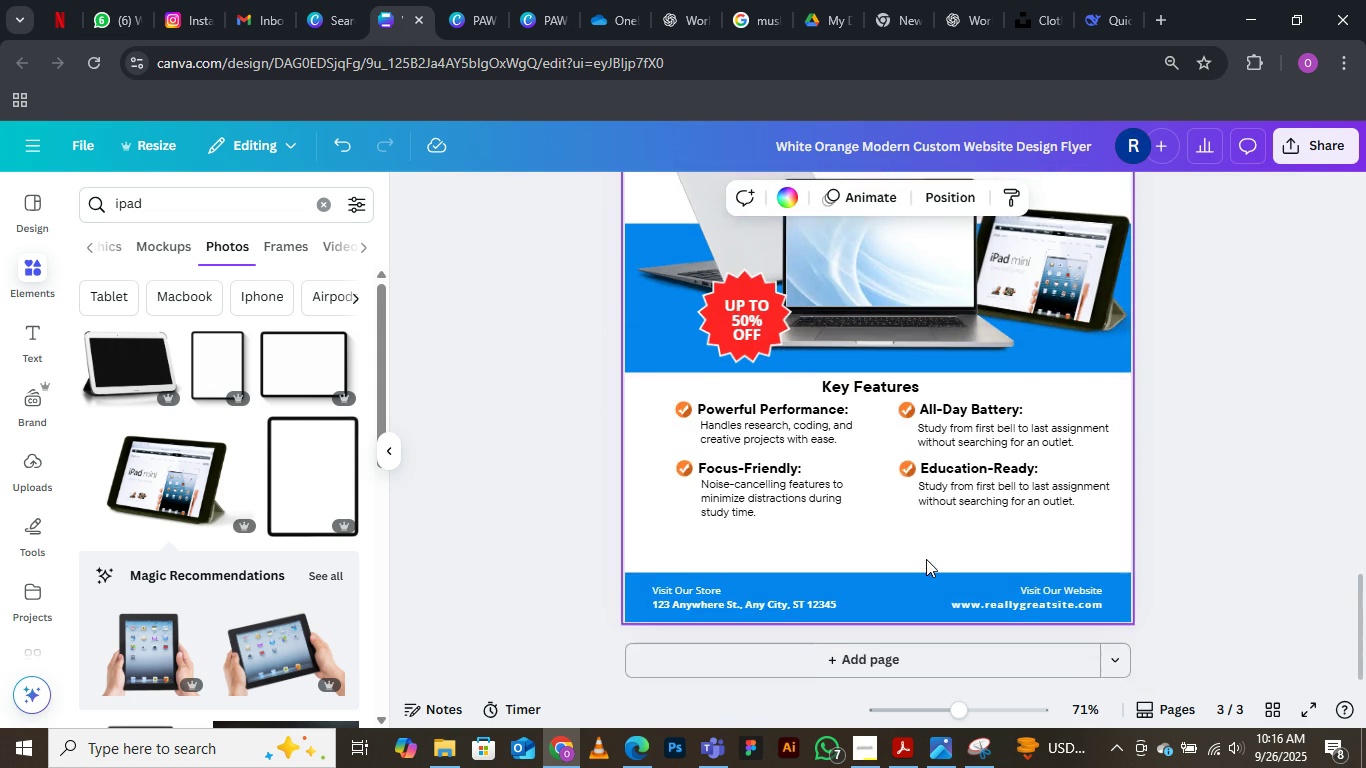 
scroll: coordinate [926, 559], scroll_direction: up, amount: 2.0
 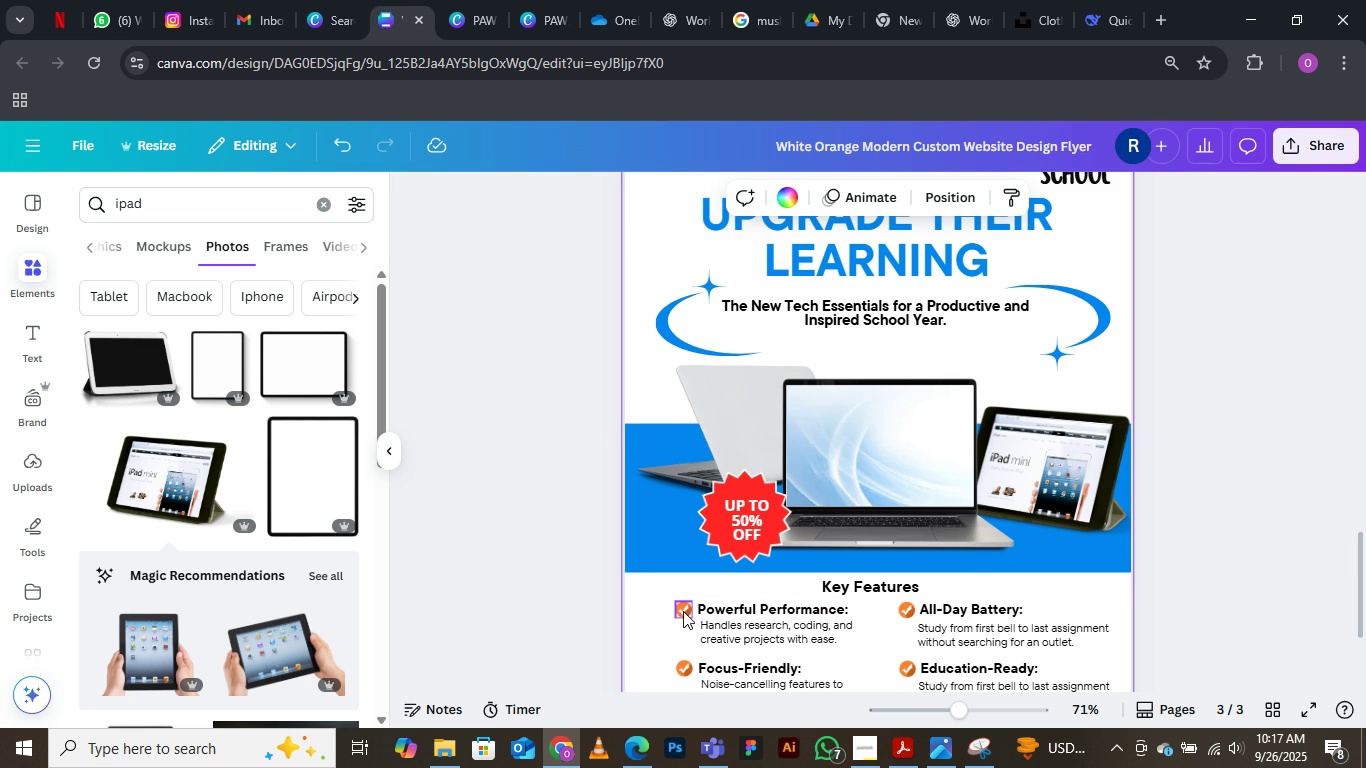 
left_click([683, 611])
 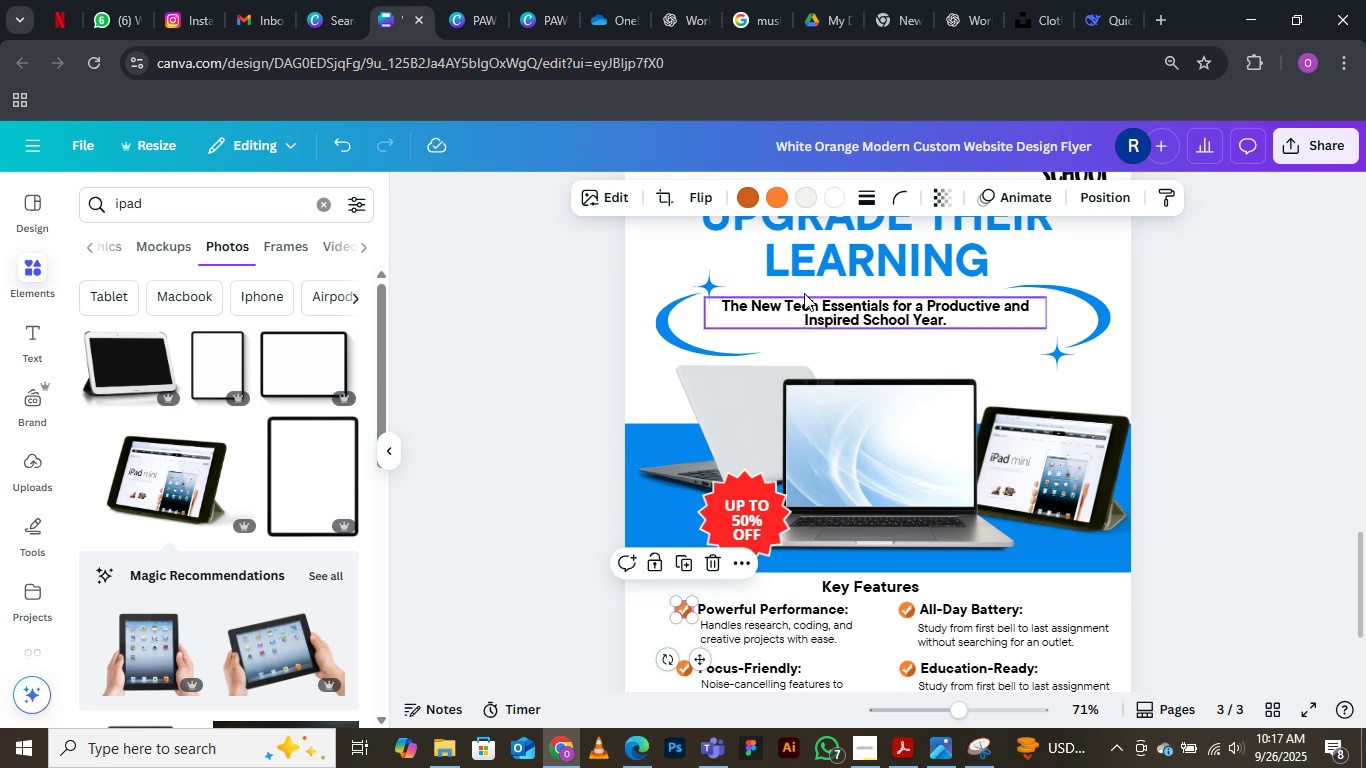 
mouse_move([753, 226])
 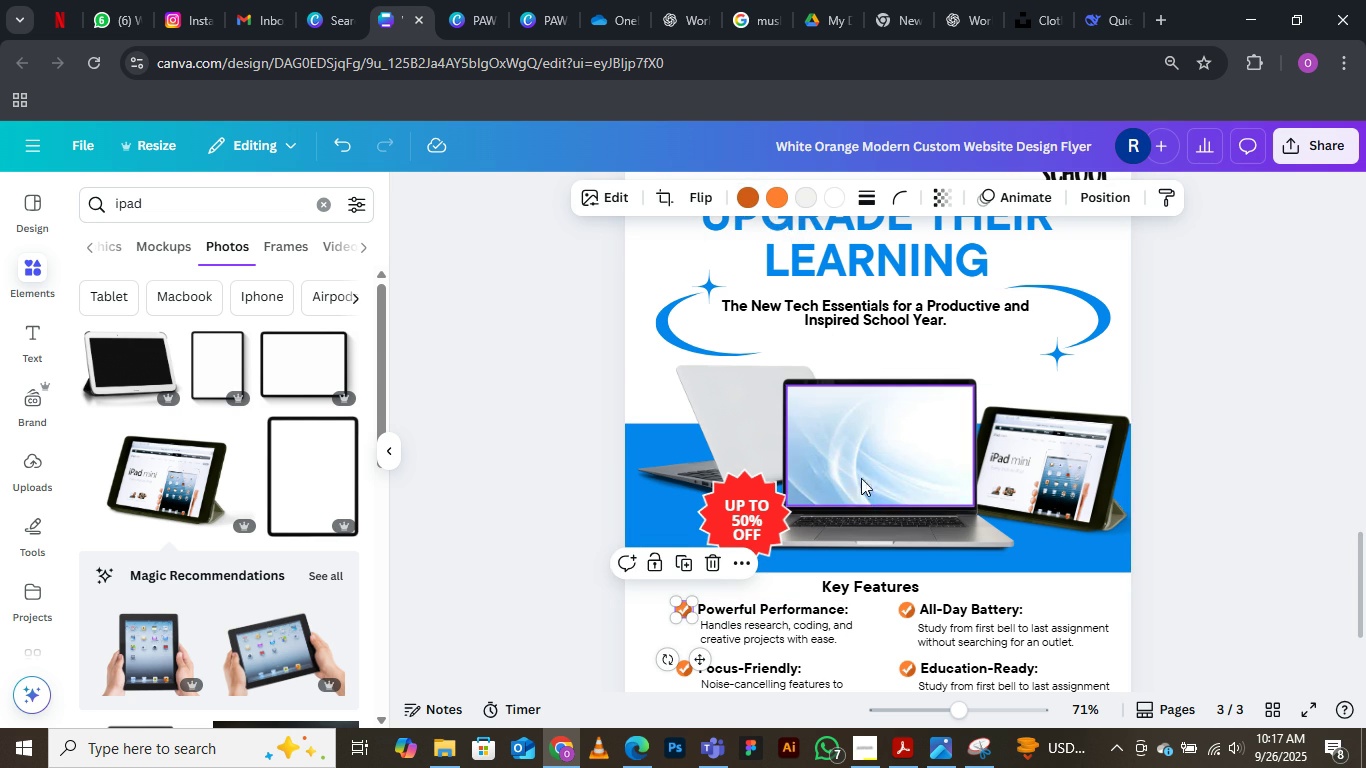 
scroll: coordinate [871, 444], scroll_direction: down, amount: 3.0
 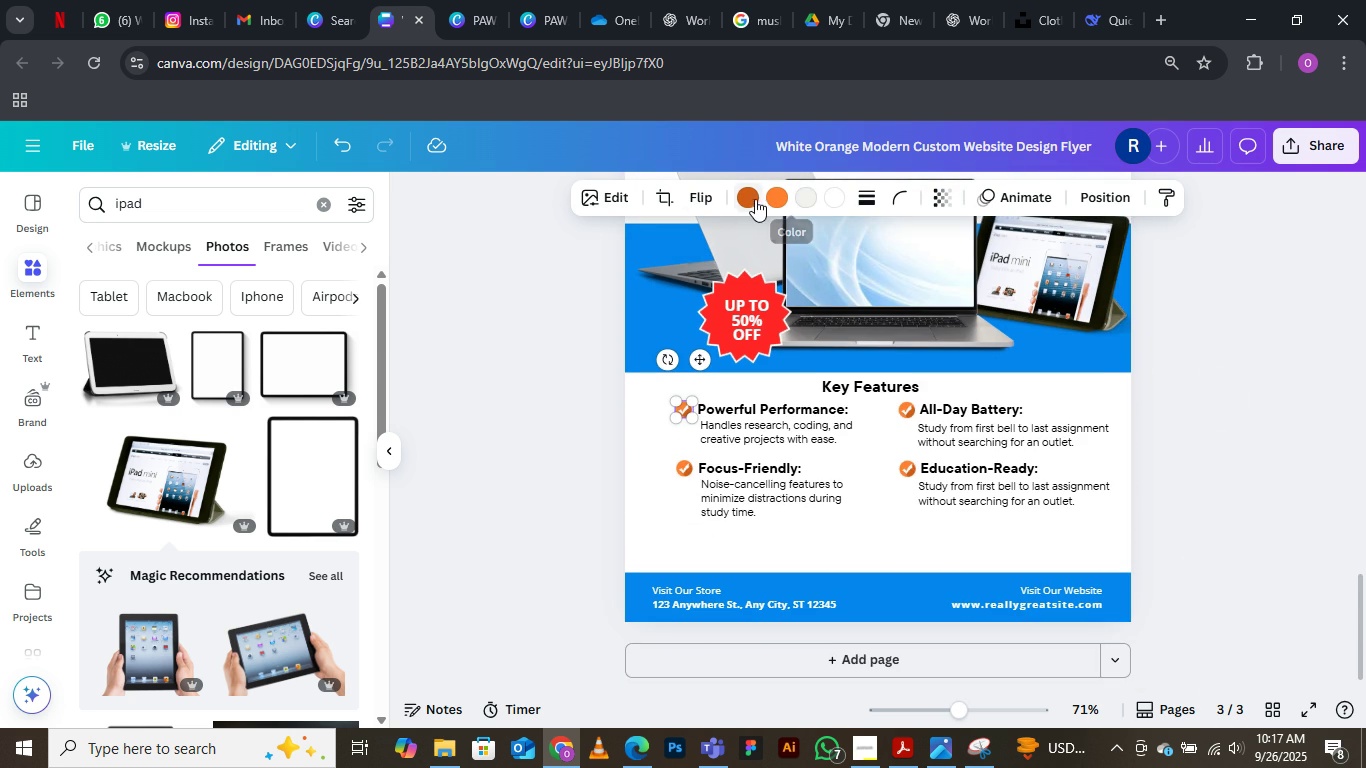 
left_click([744, 198])
 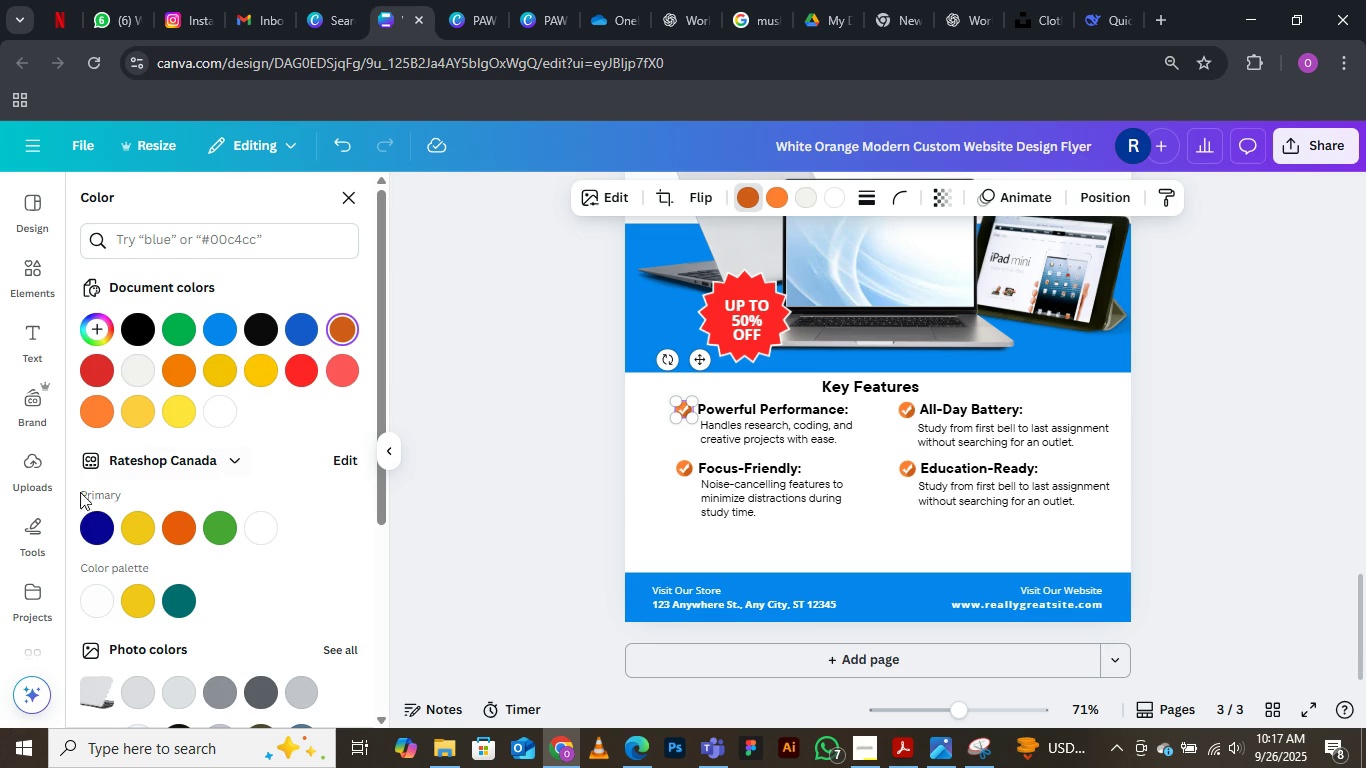 
left_click([92, 526])
 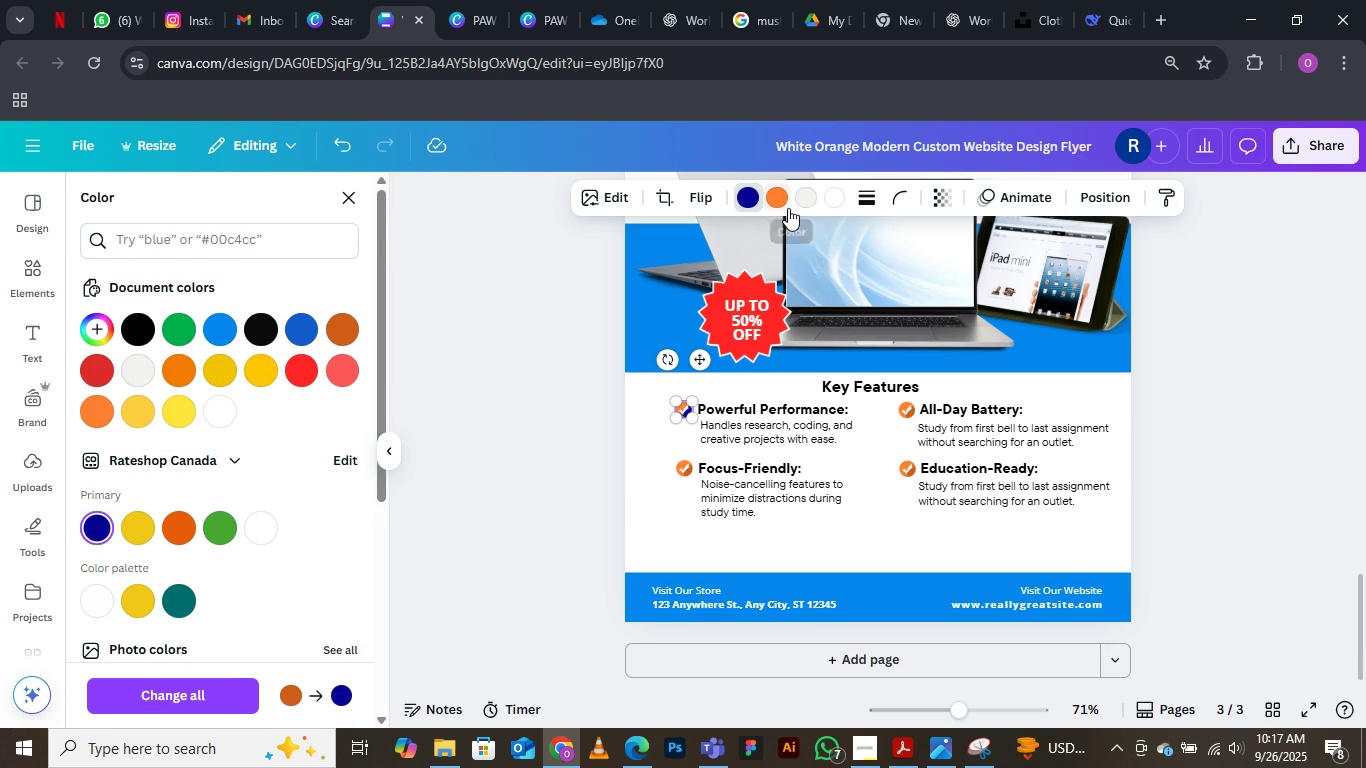 
left_click([781, 195])
 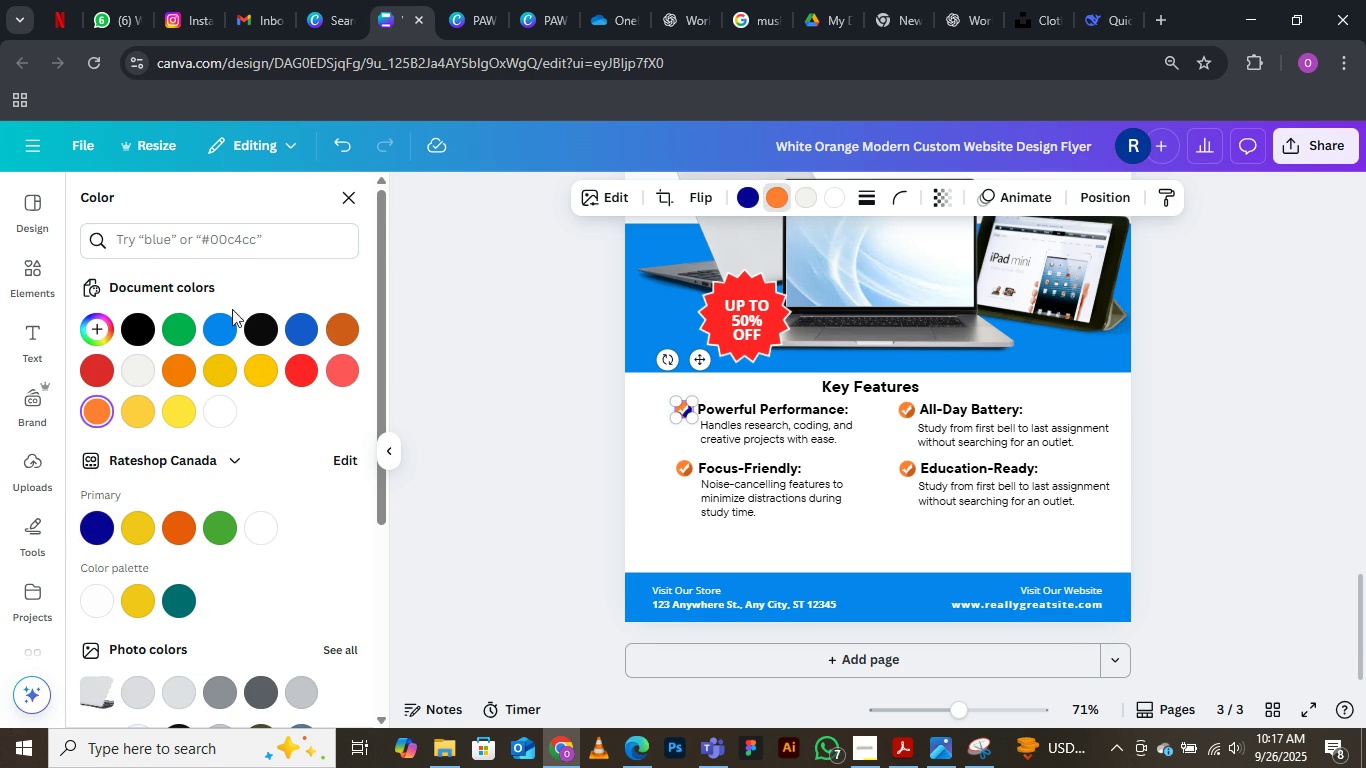 
left_click([225, 324])
 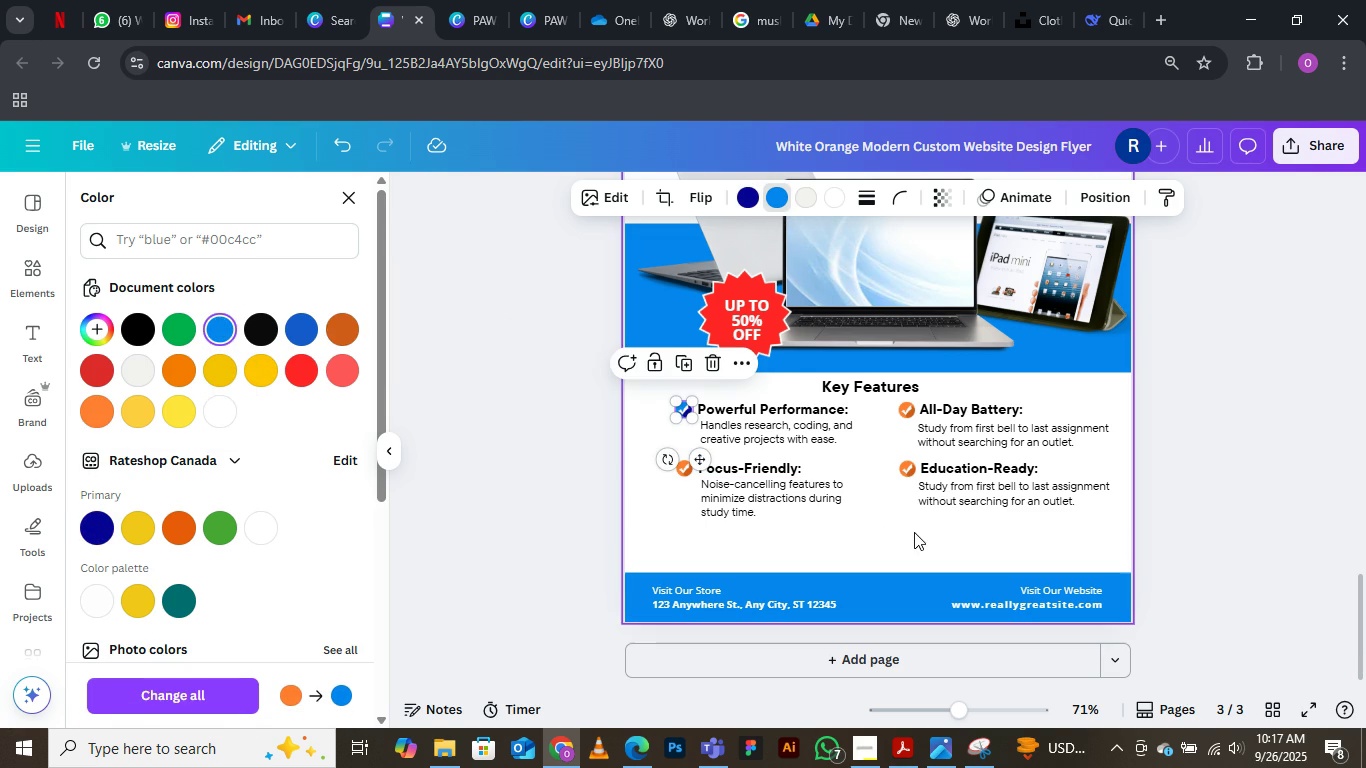 
left_click([913, 535])
 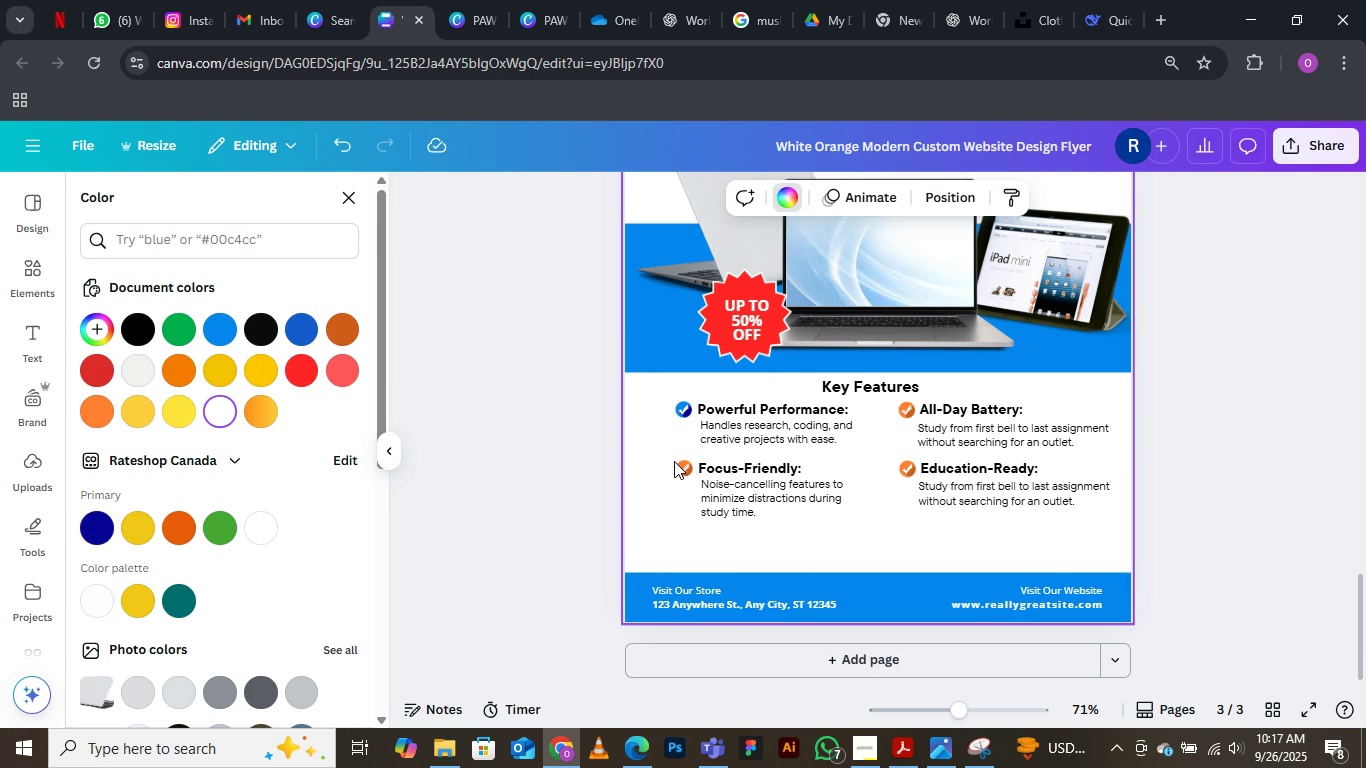 
left_click([683, 469])
 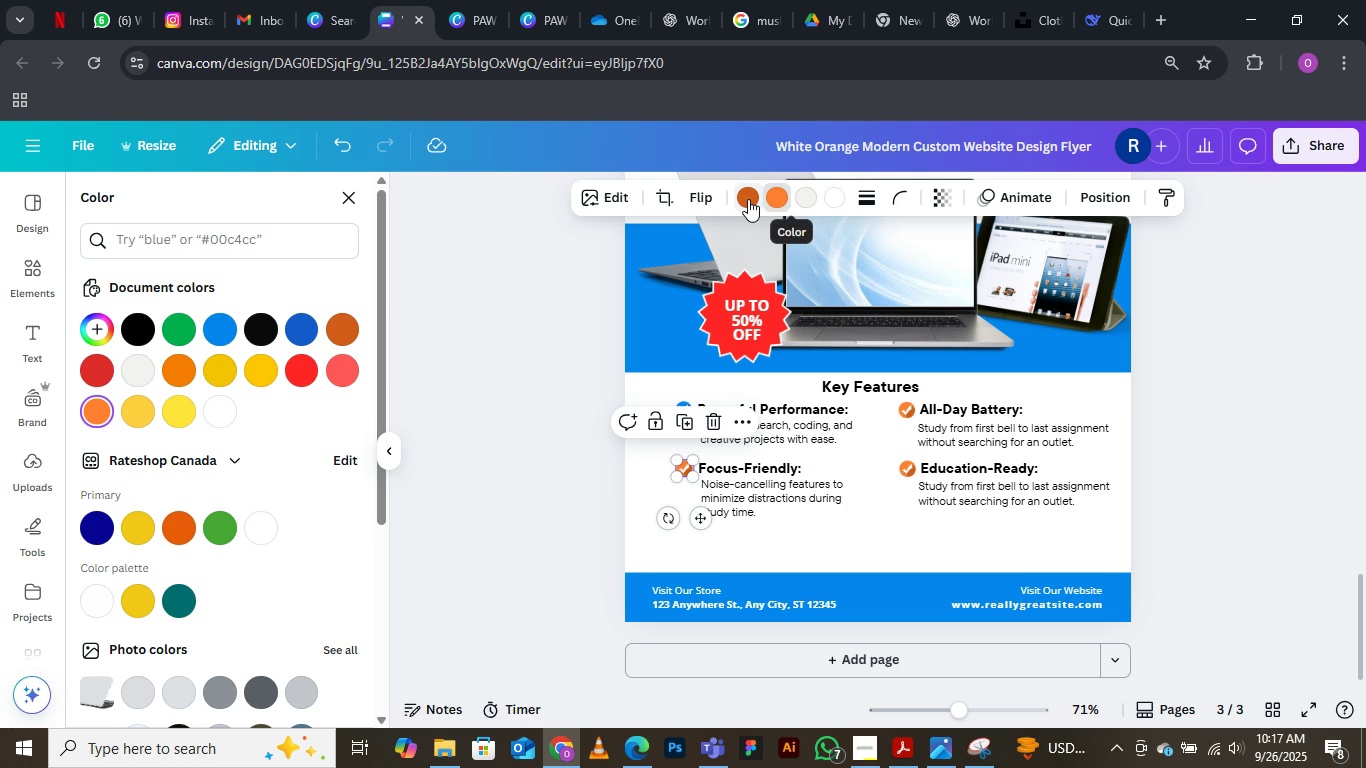 
left_click([748, 199])
 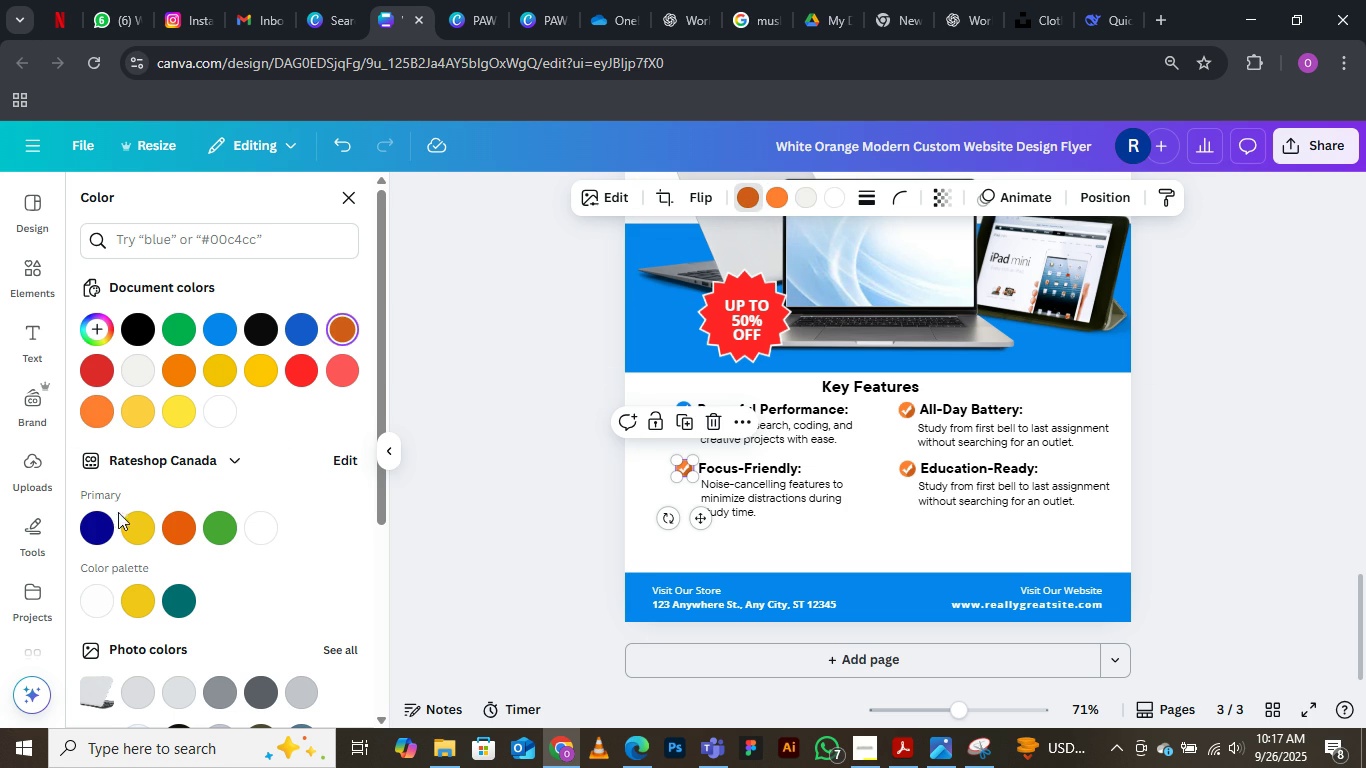 
left_click([91, 523])
 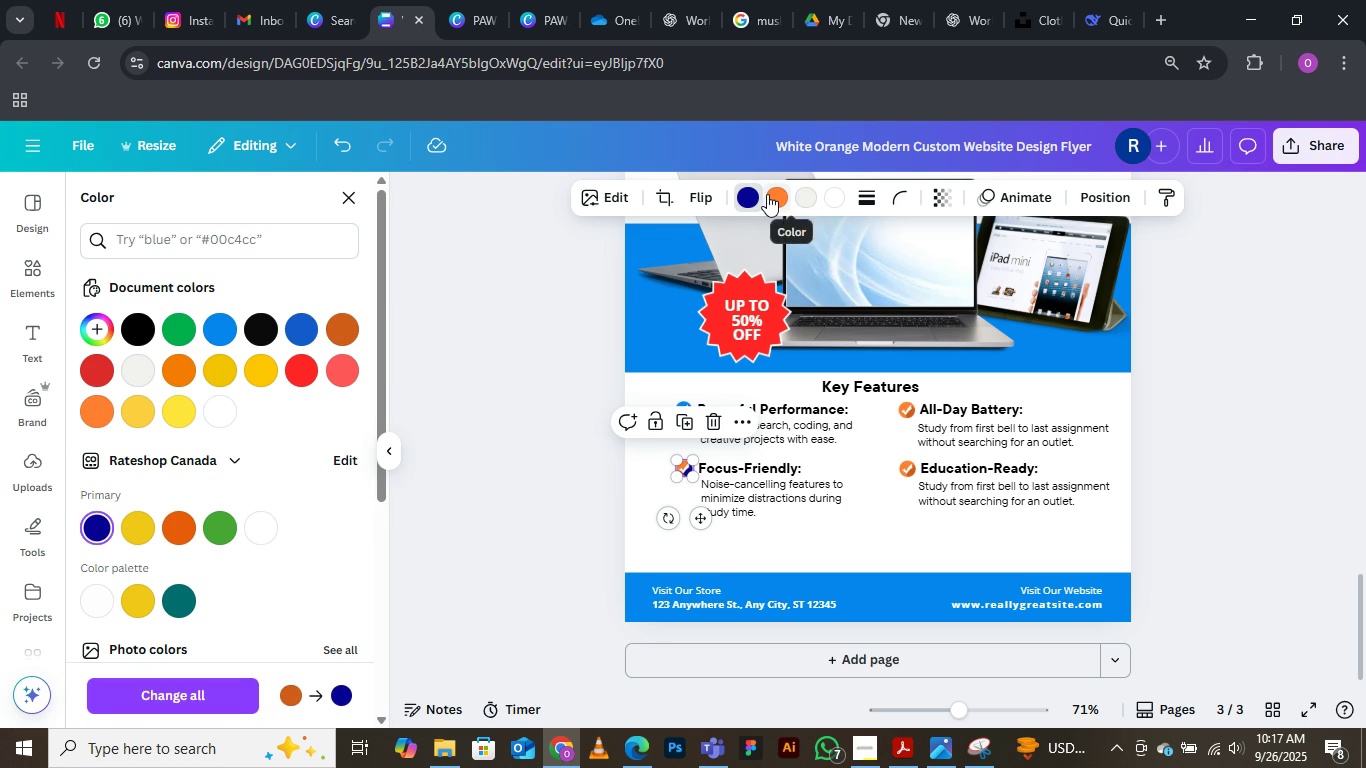 
left_click([770, 194])
 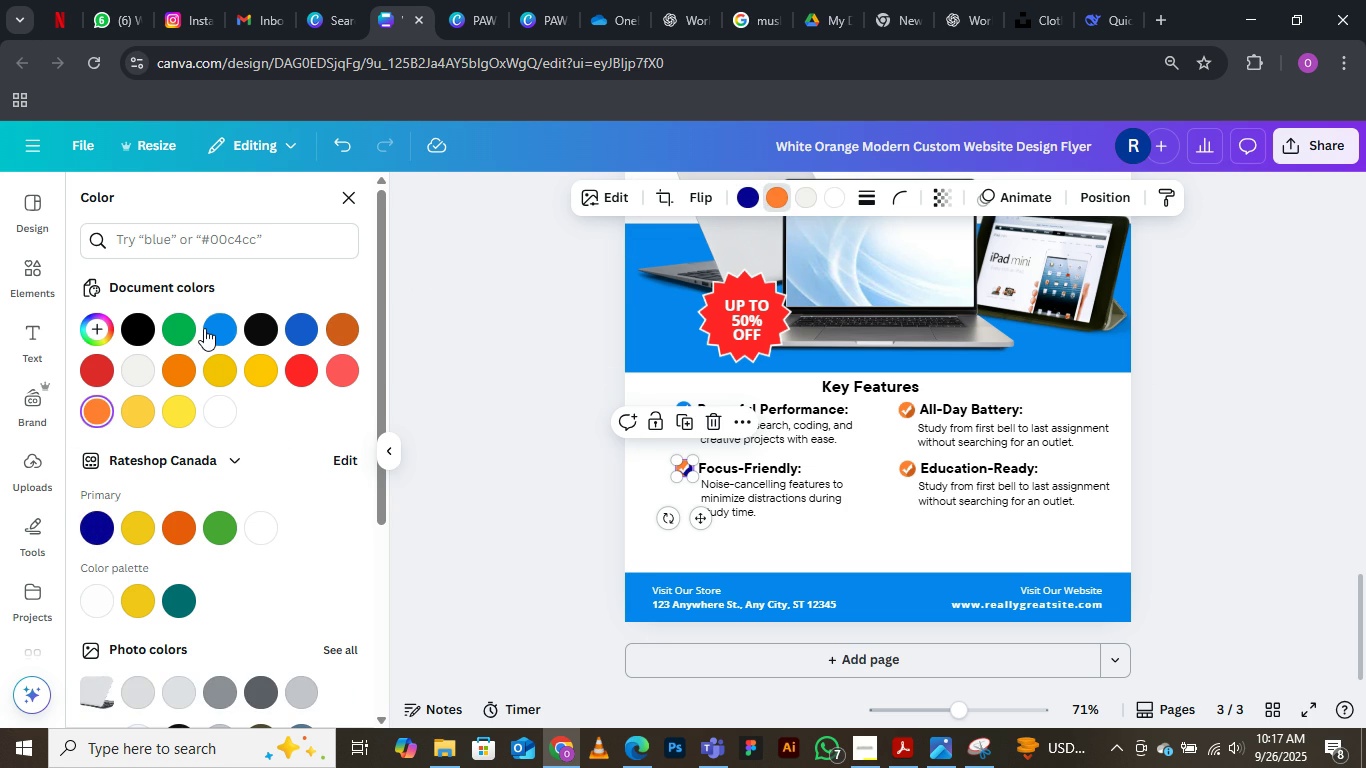 
left_click([203, 328])
 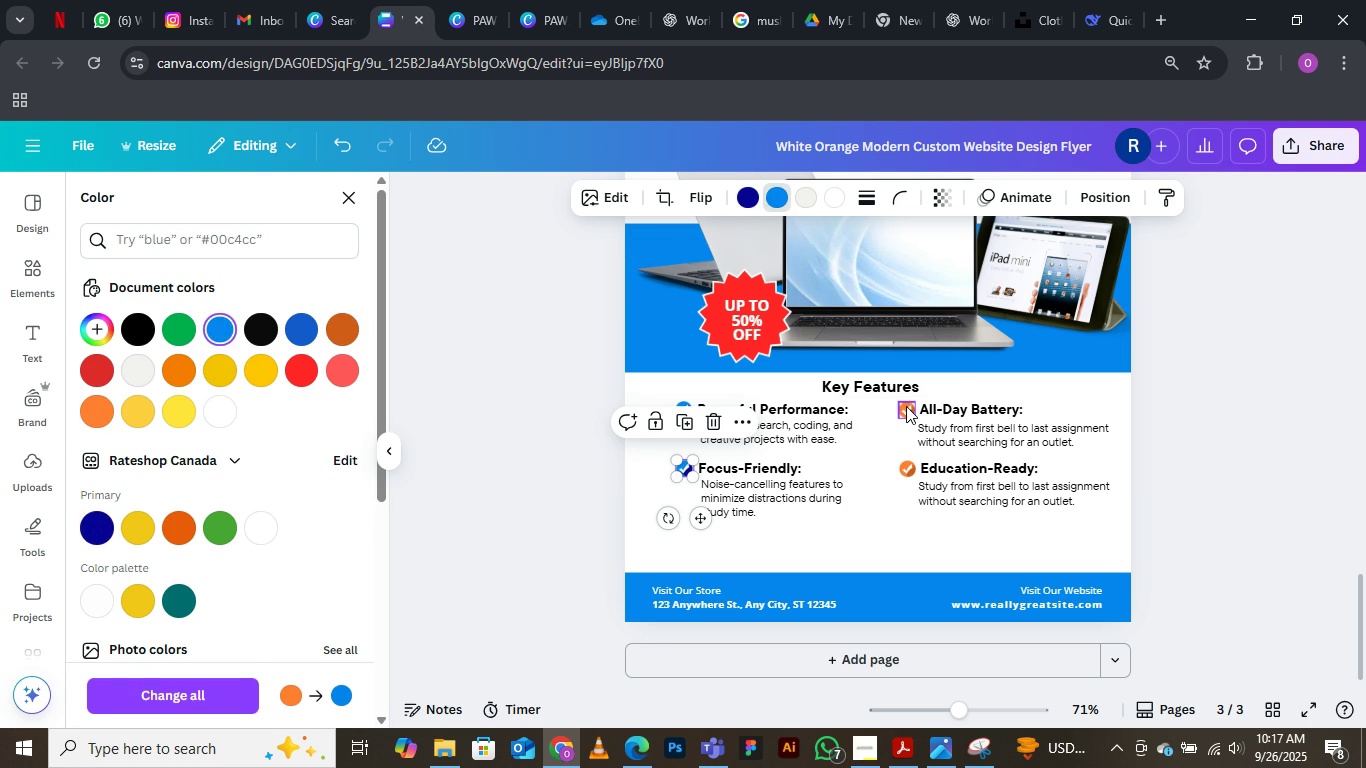 
left_click([906, 406])
 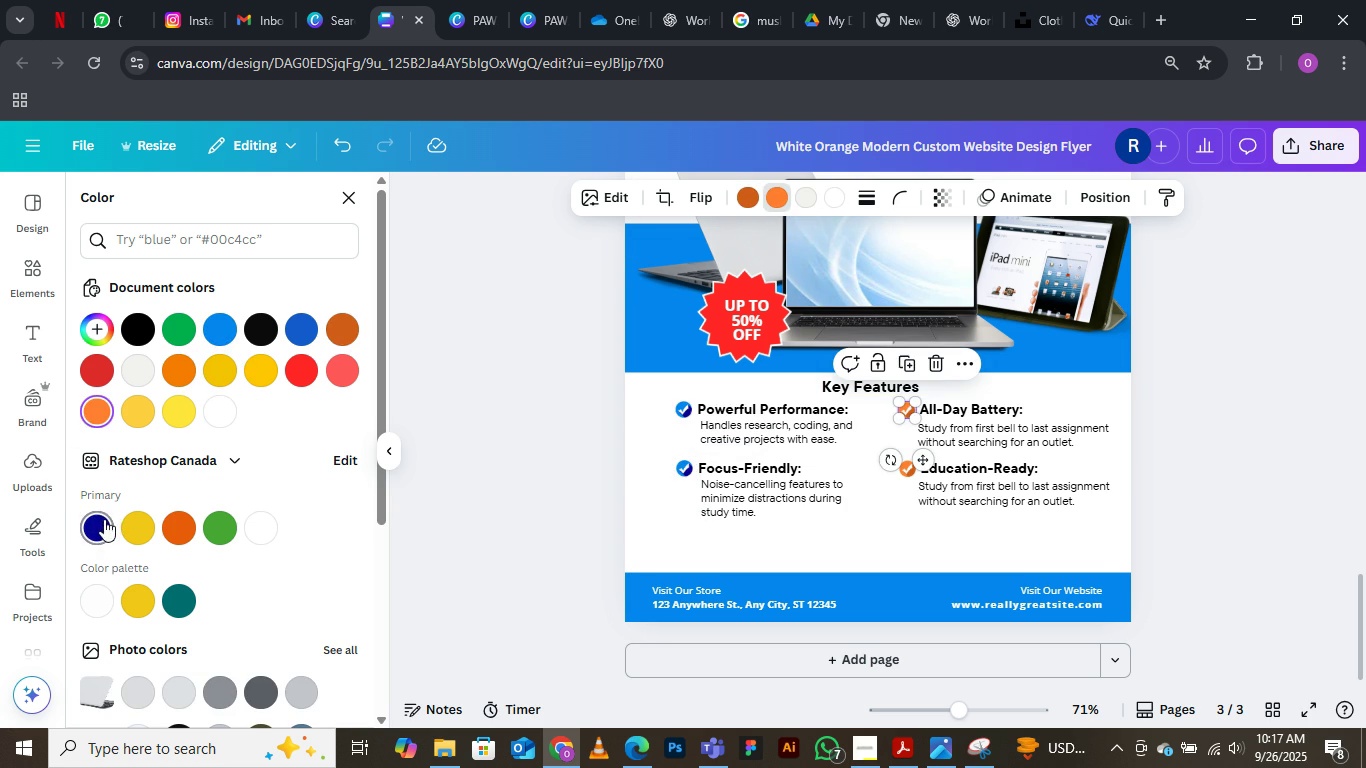 
left_click([101, 520])
 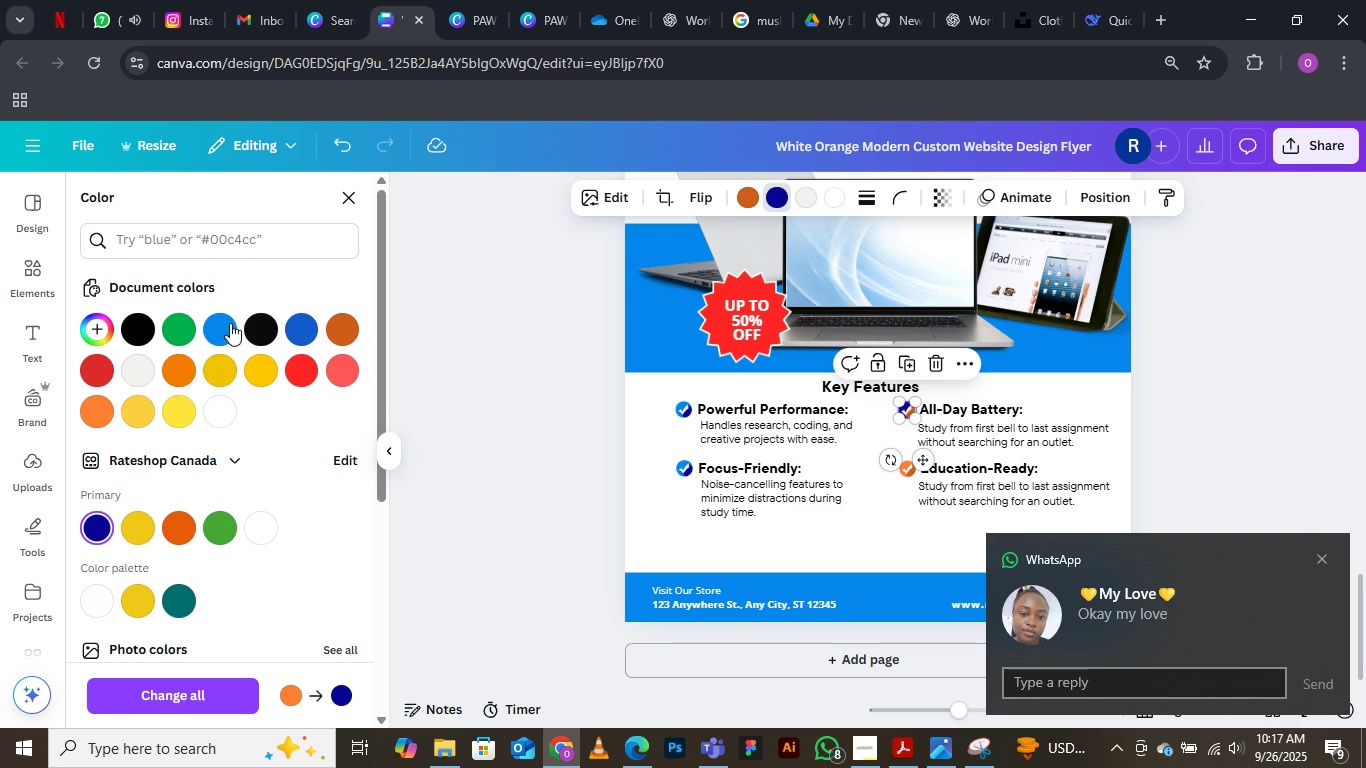 
left_click([225, 319])
 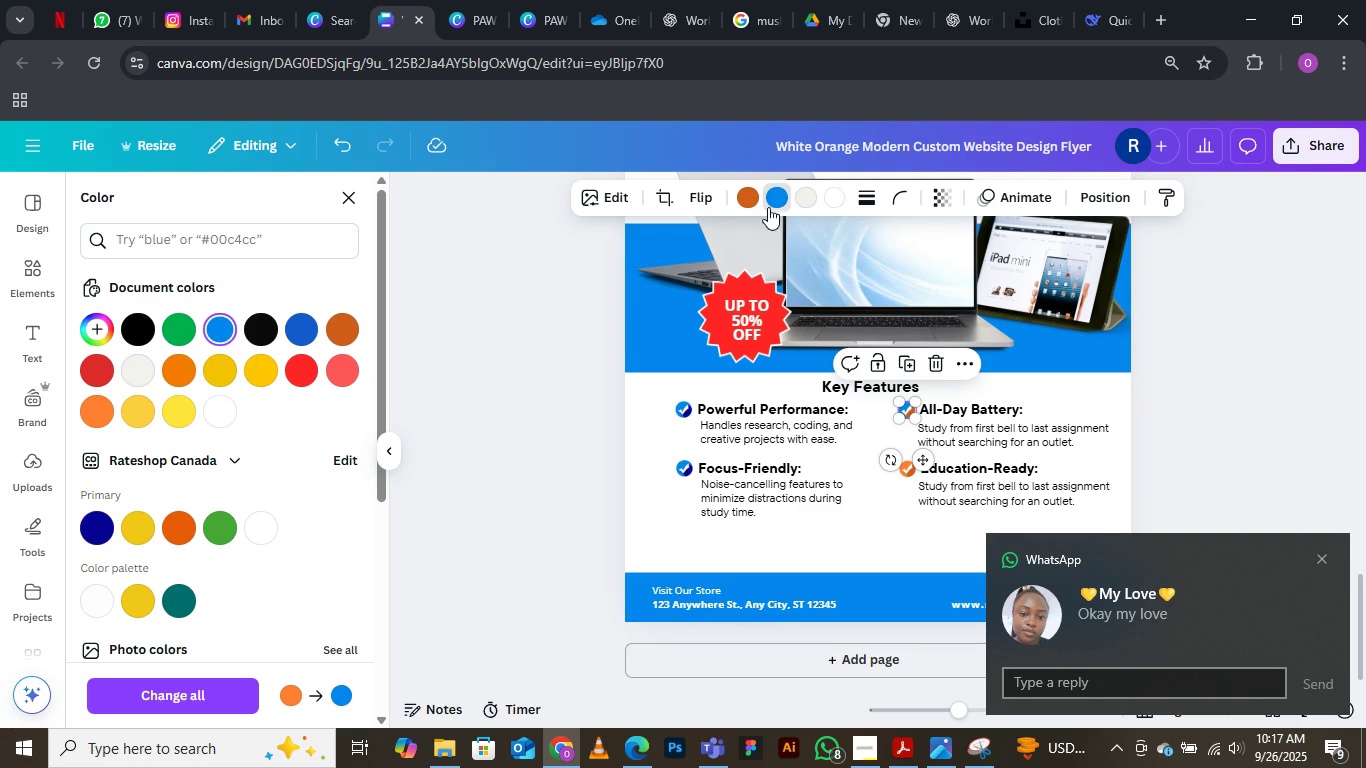 
left_click([740, 190])
 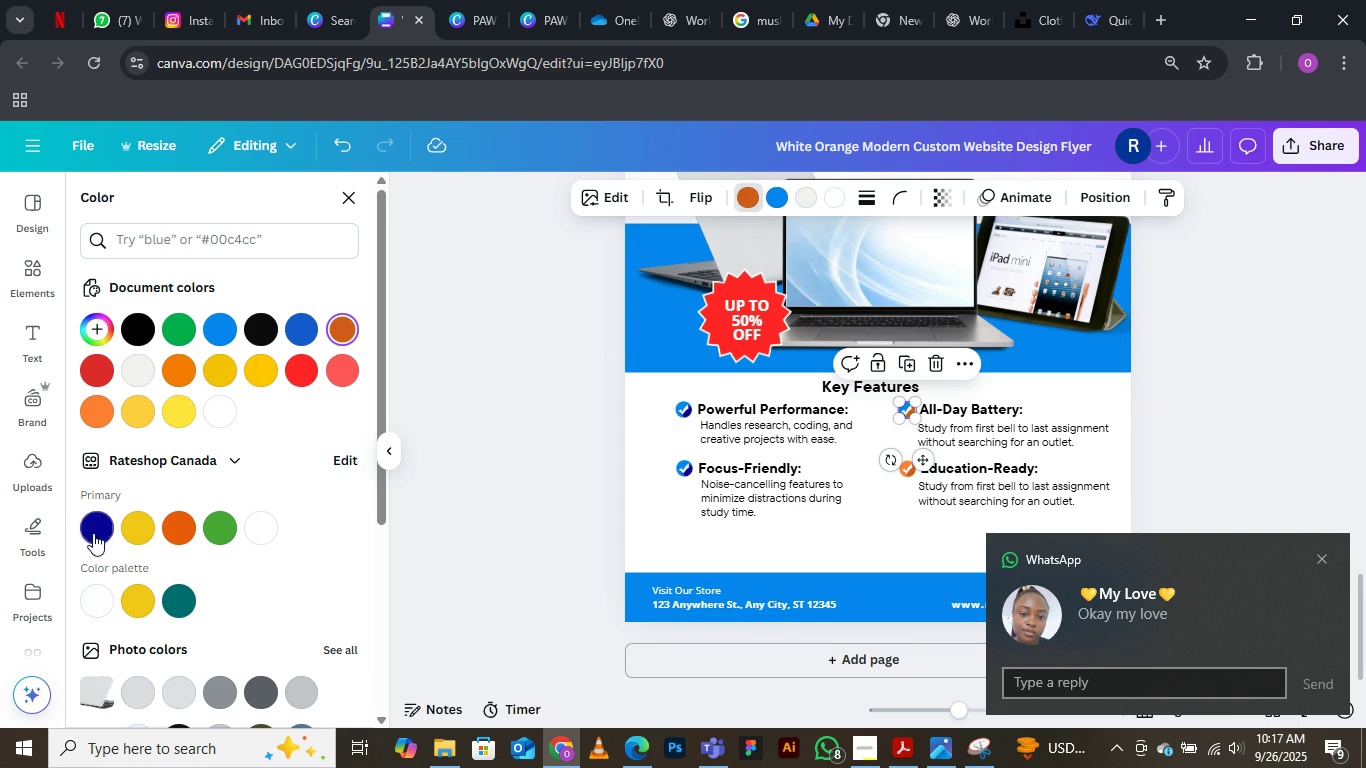 
left_click([93, 533])
 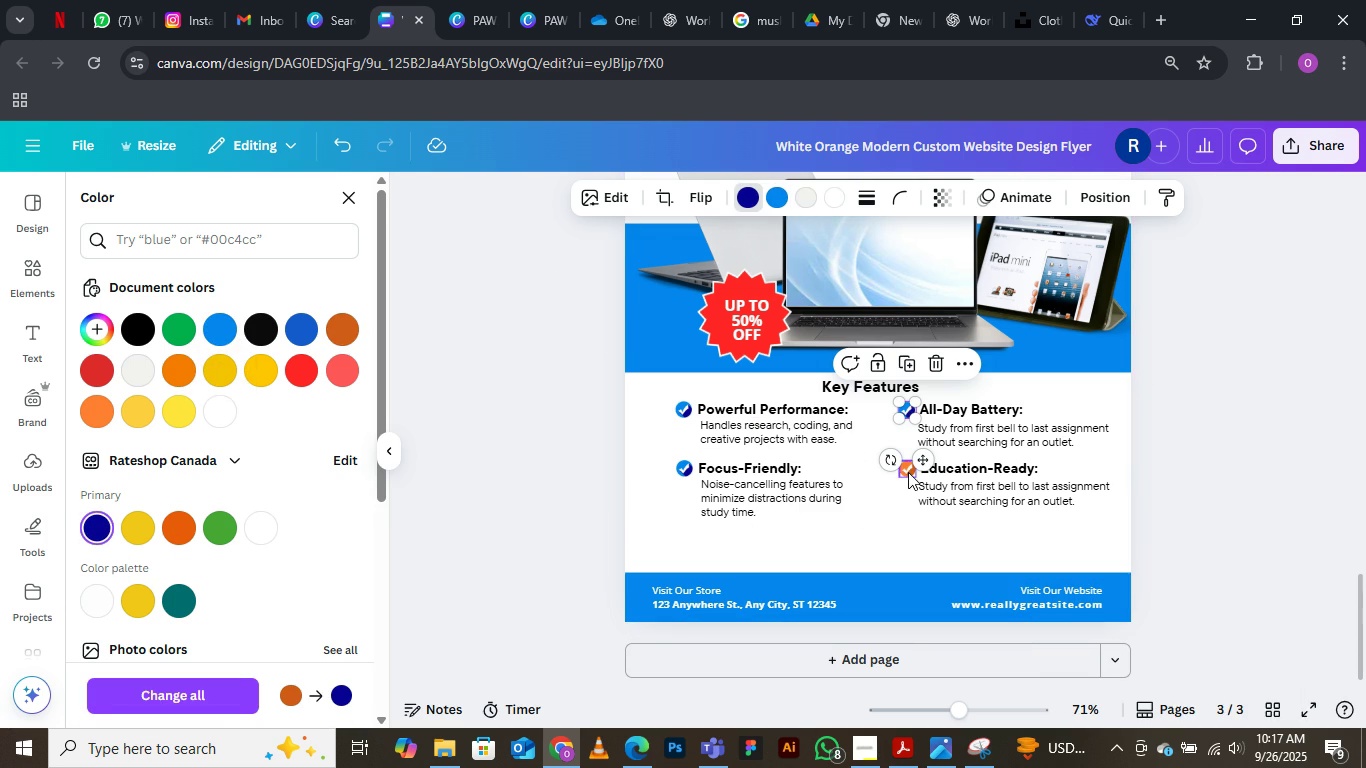 
left_click([908, 472])
 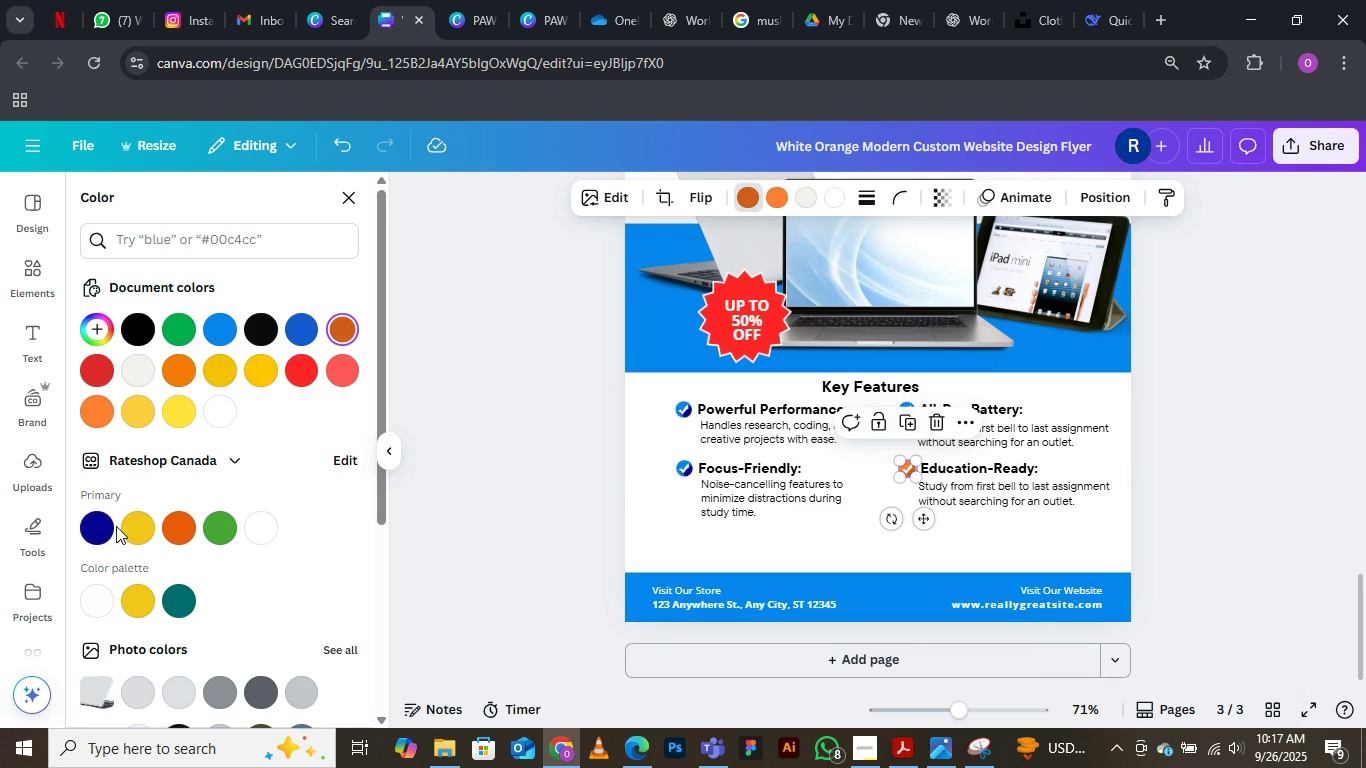 
left_click([107, 521])
 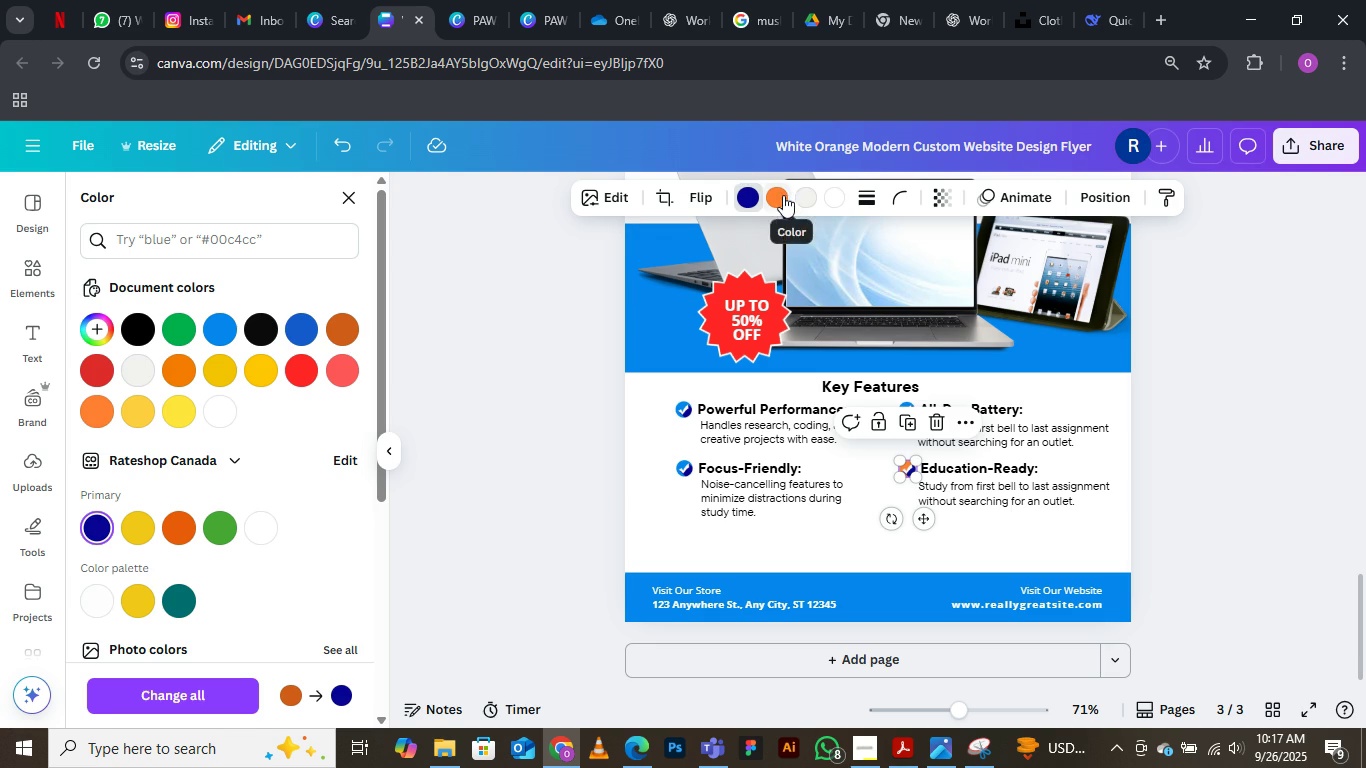 
left_click([775, 195])
 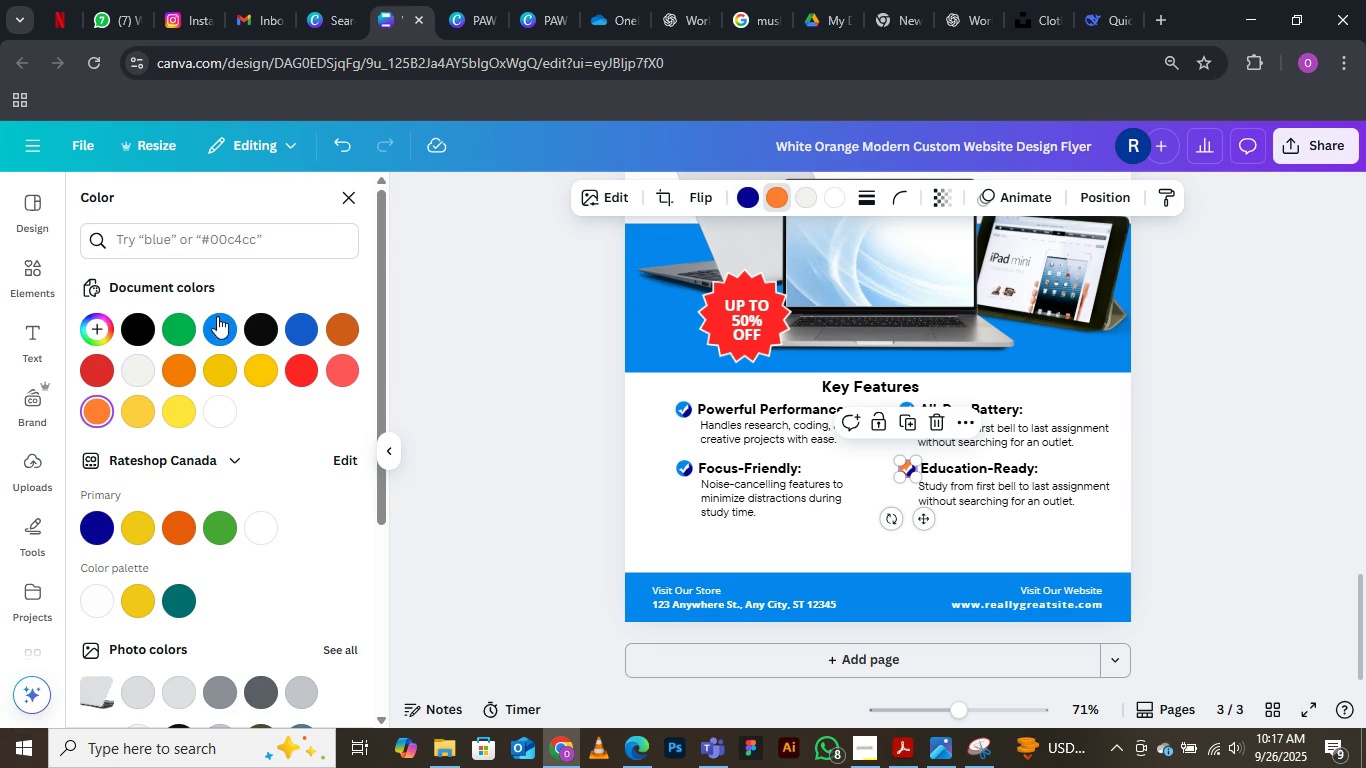 
left_click([218, 322])
 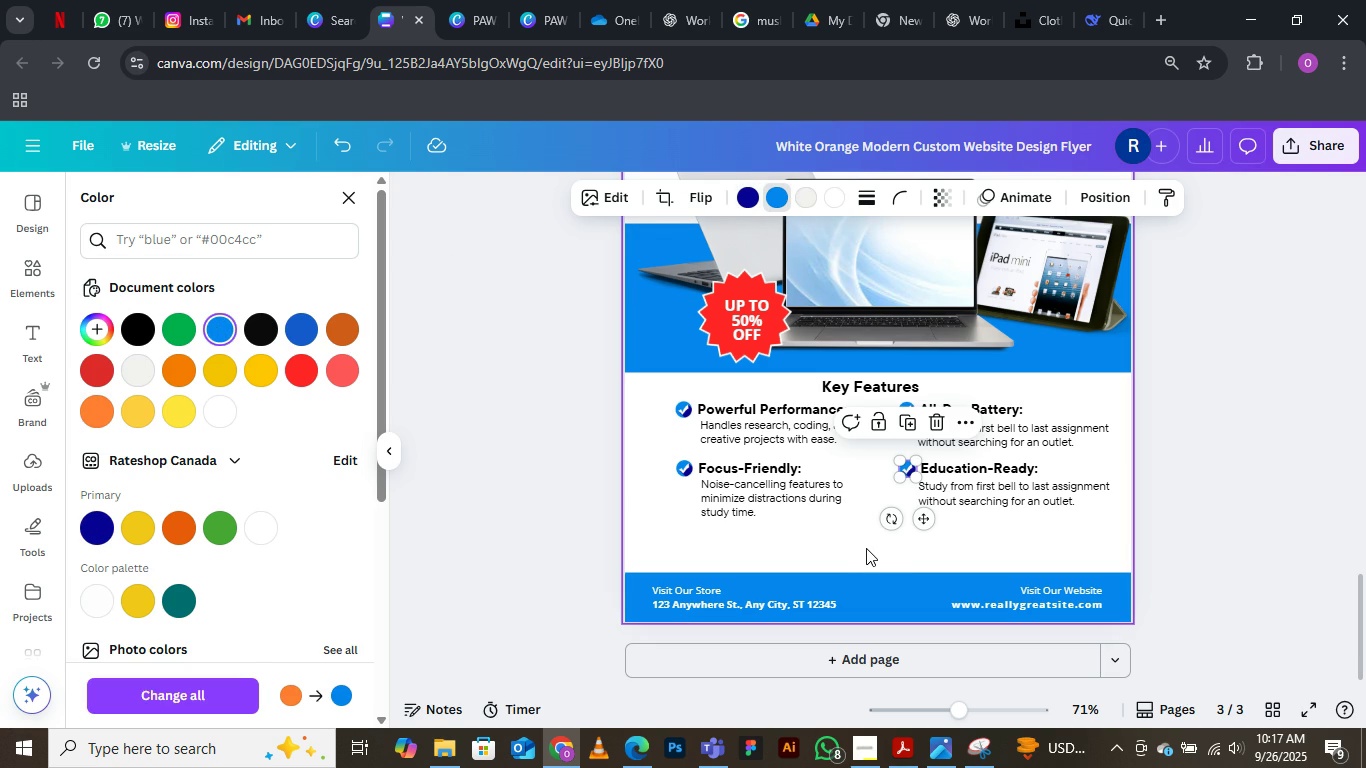 
left_click([861, 548])
 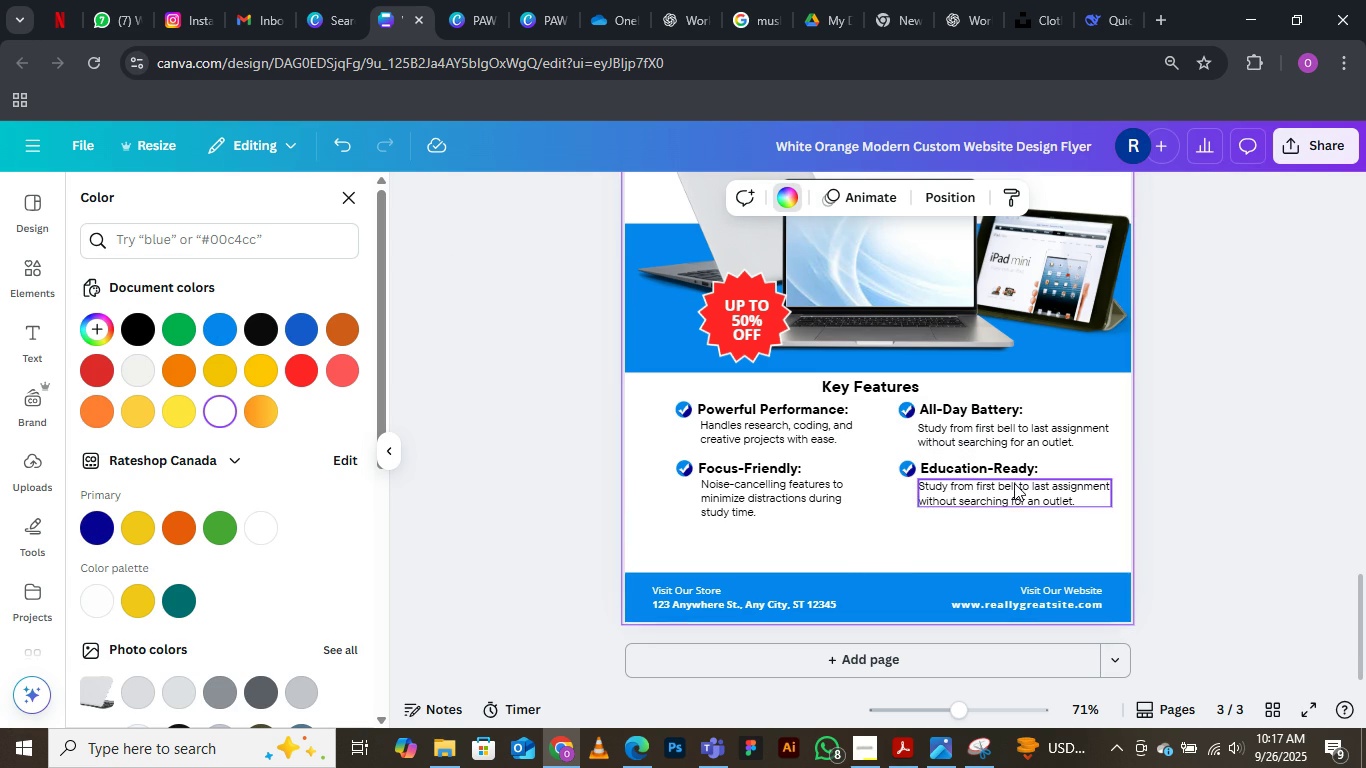 
left_click([899, 386])